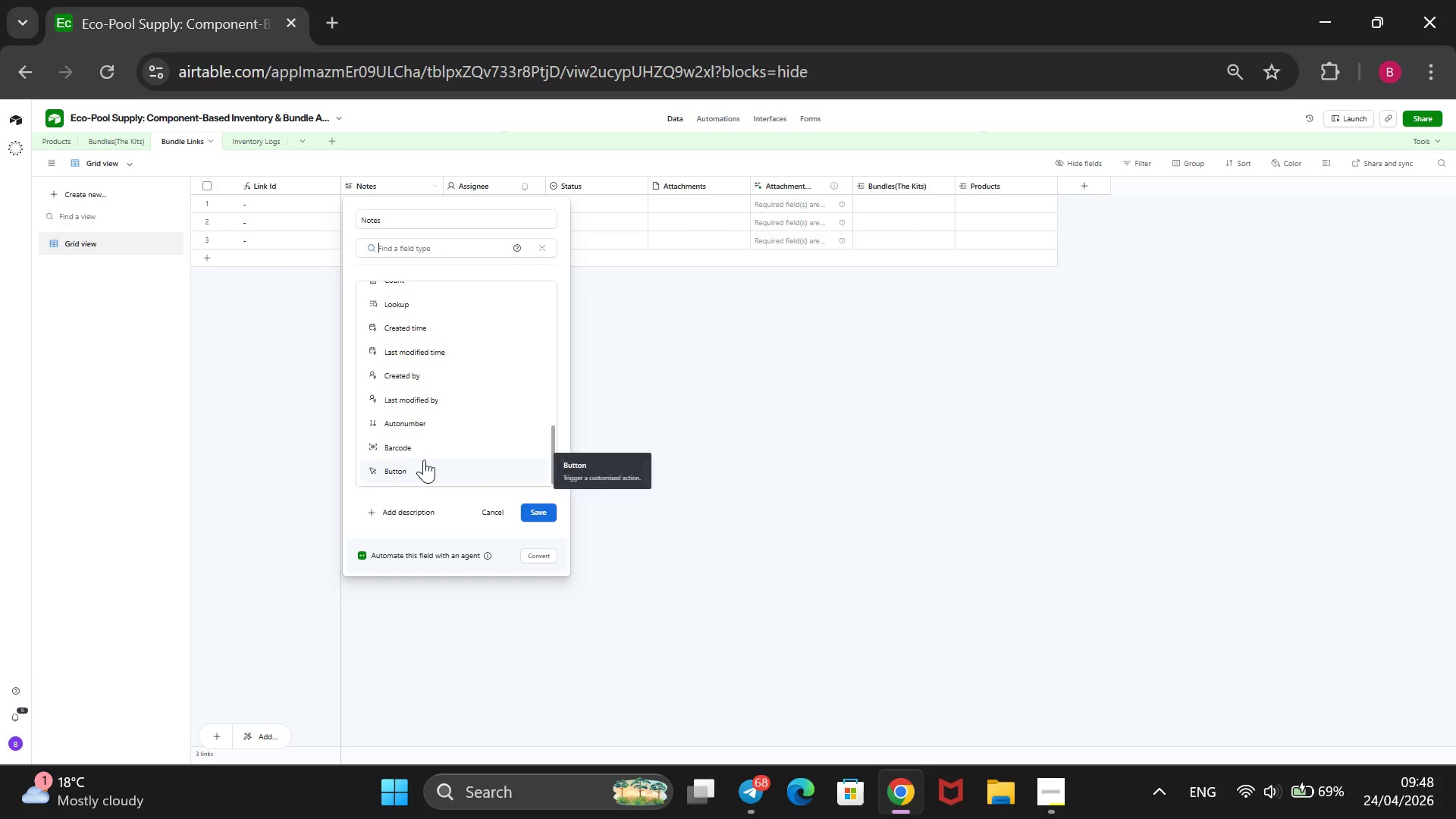 
scroll: coordinate [424, 460], scroll_direction: none, amount: 0.0
 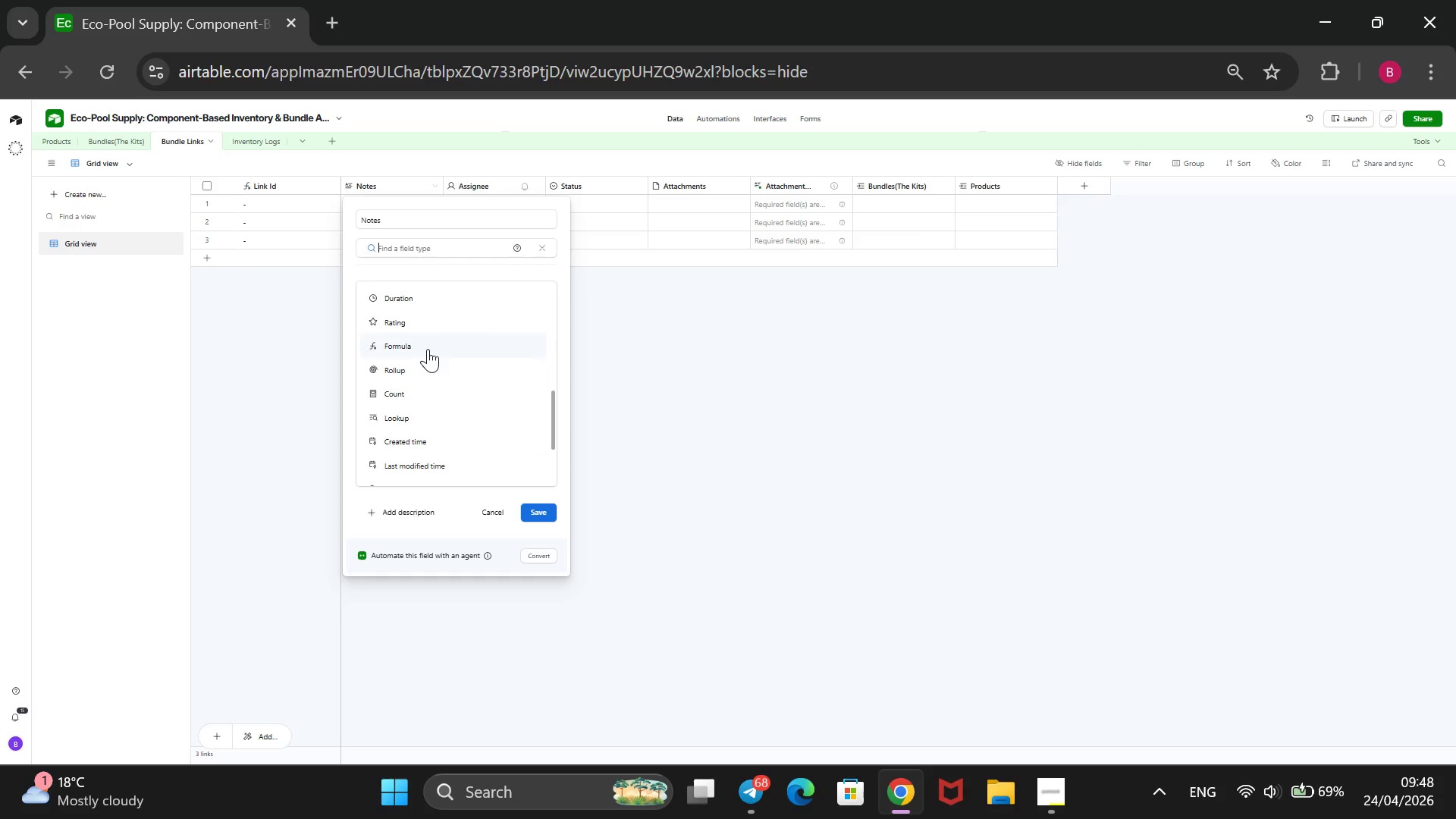 
scroll: coordinate [428, 349], scroll_direction: up, amount: 1.0
 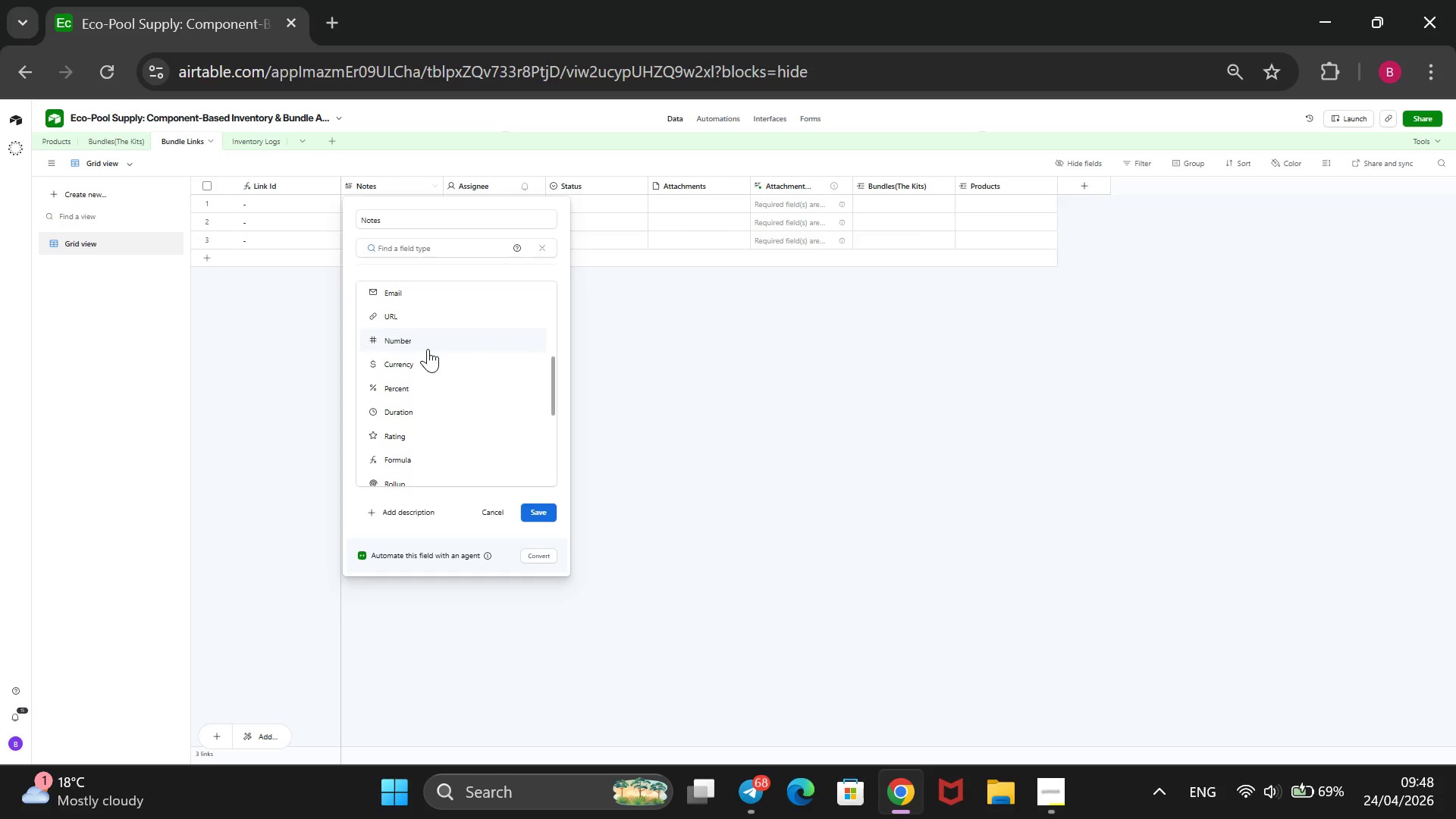 
left_click([428, 349])
 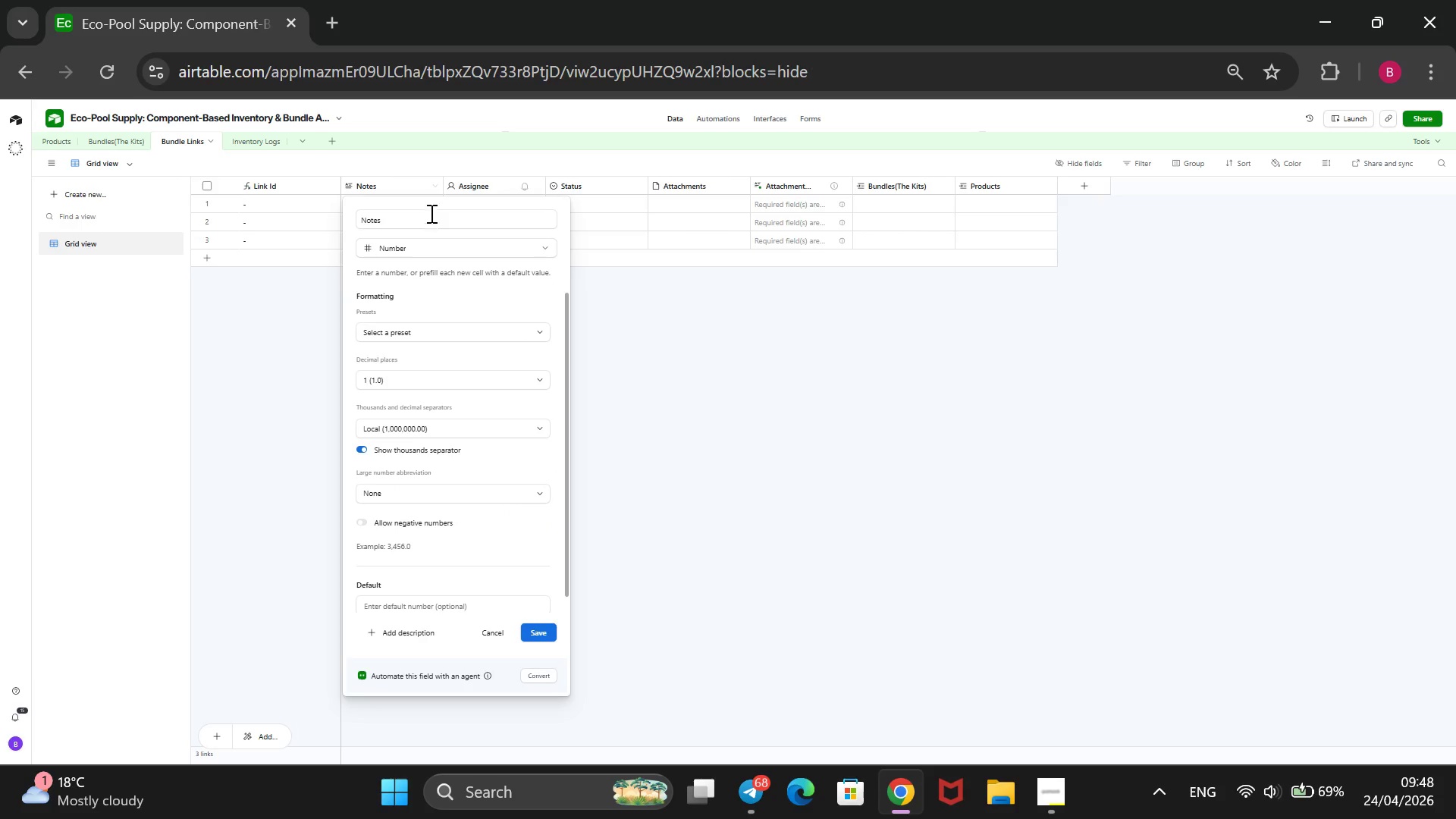 
left_click([430, 209])
 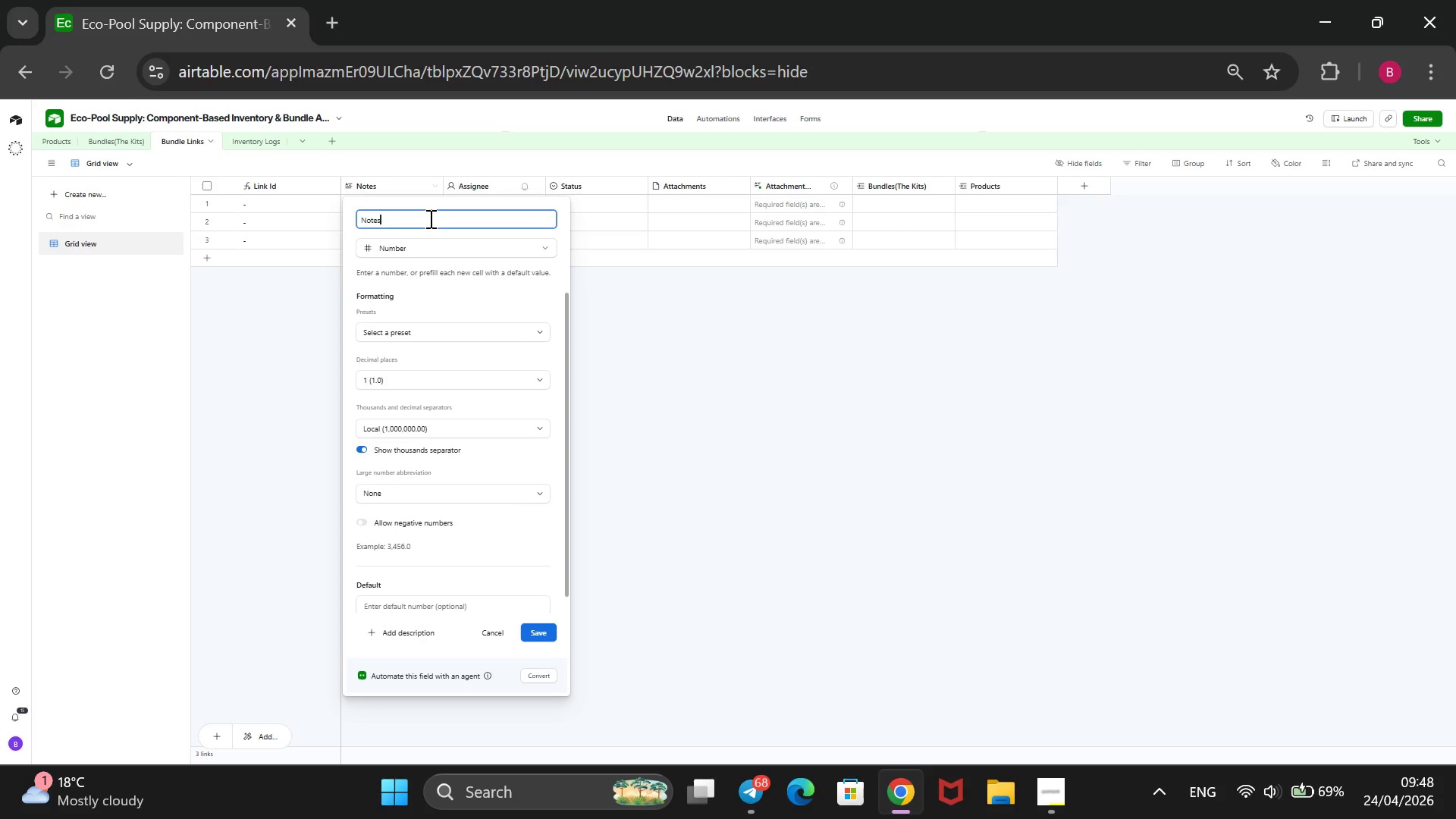 
left_click([429, 218])
 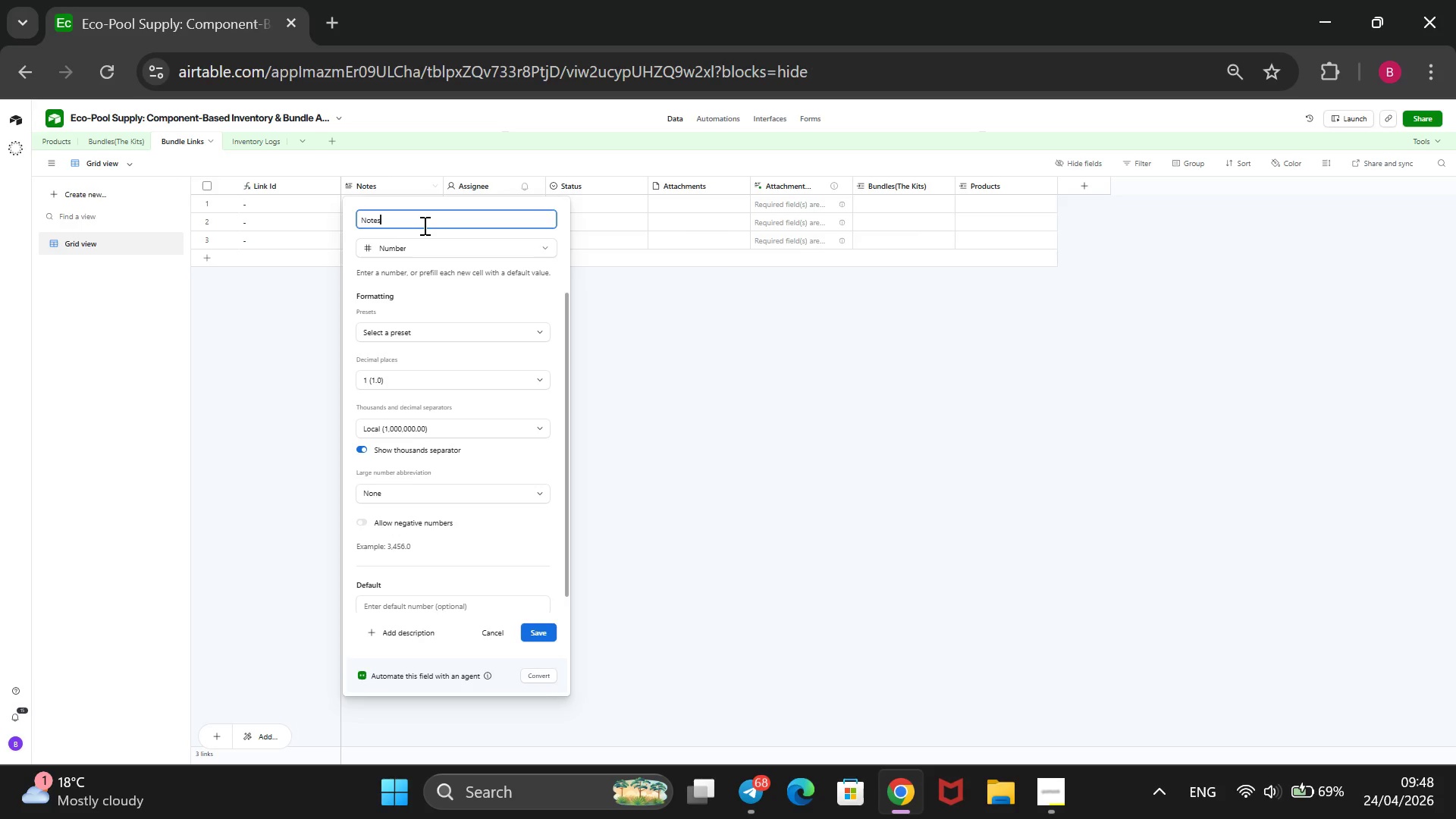 
key(Backspace)
key(Backspace)
key(Backspace)
key(Backspace)
key(Backspace)
key(Backspace)
type(Qty Per Bundle)
 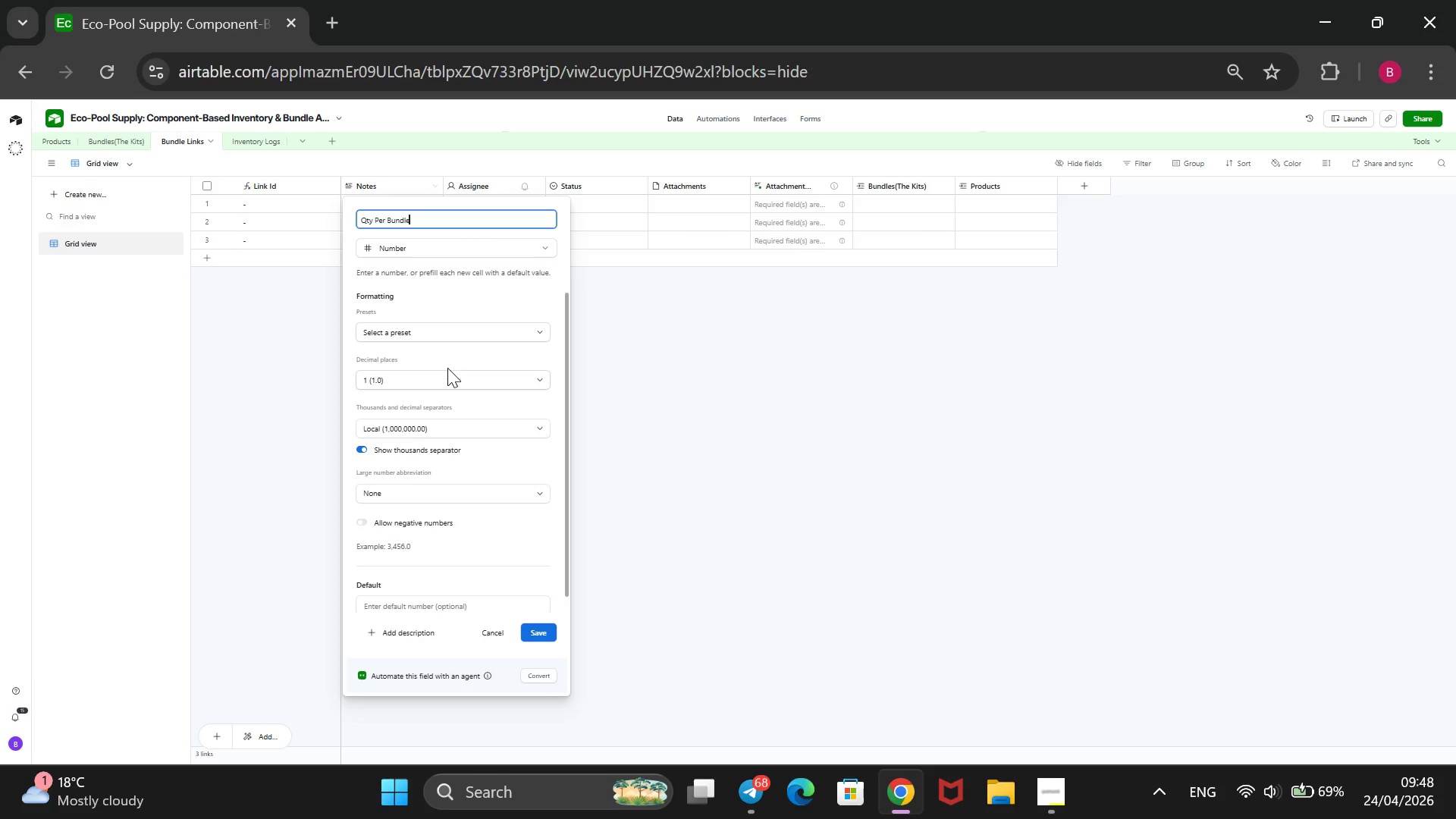 
left_click([447, 383])
 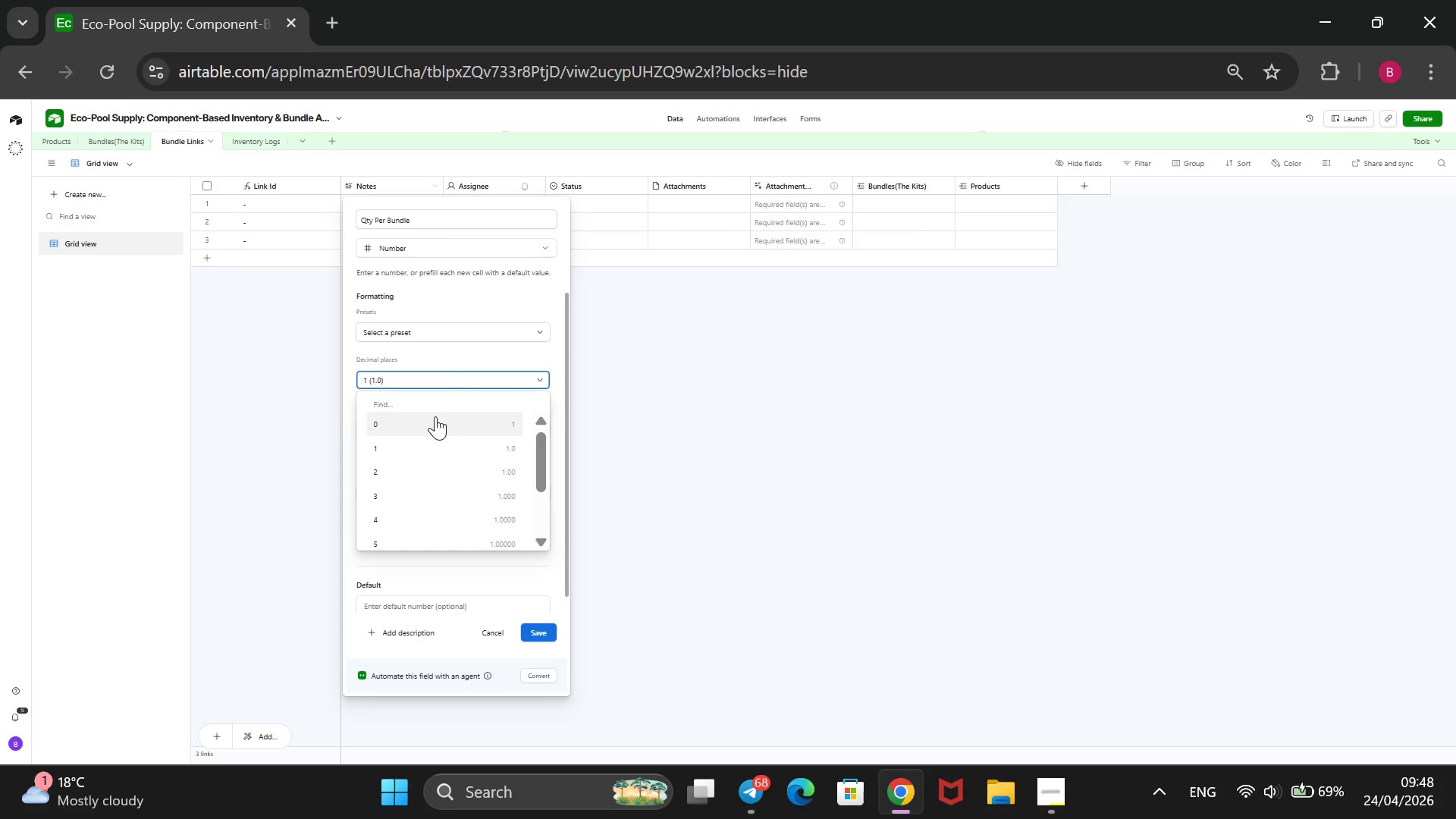 
left_click([435, 416])
 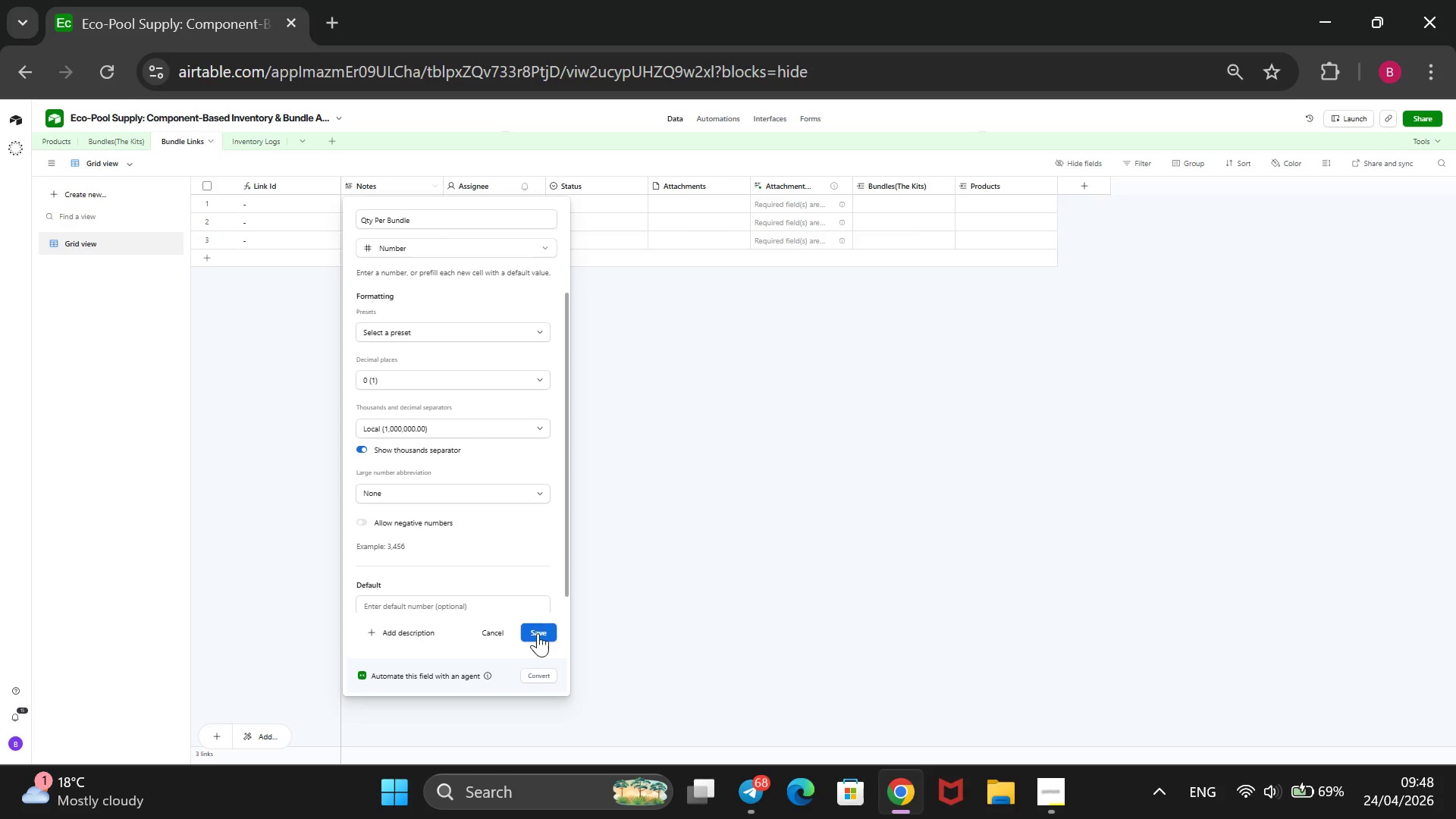 
left_click([537, 635])
 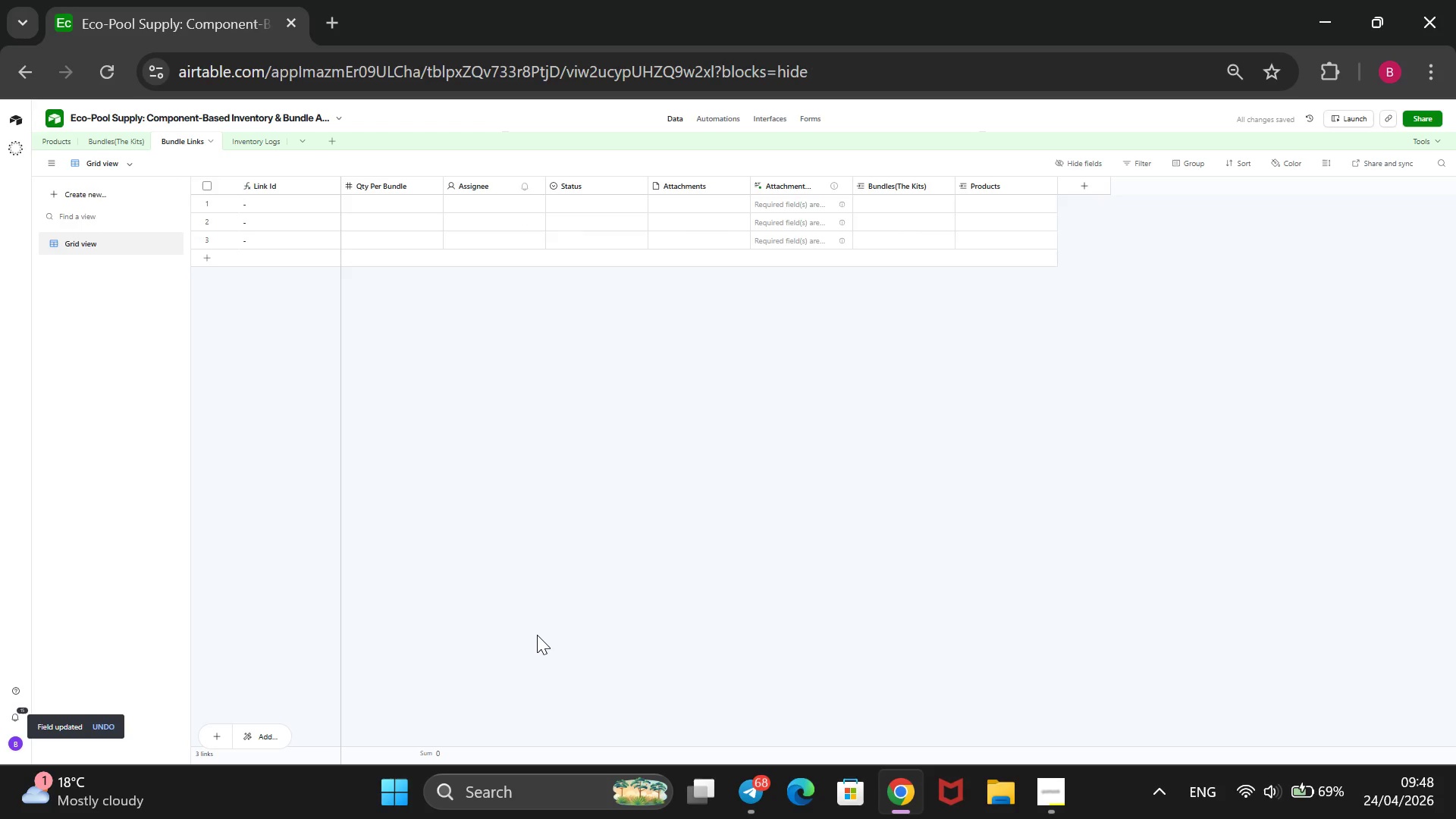 
wait(10.31)
 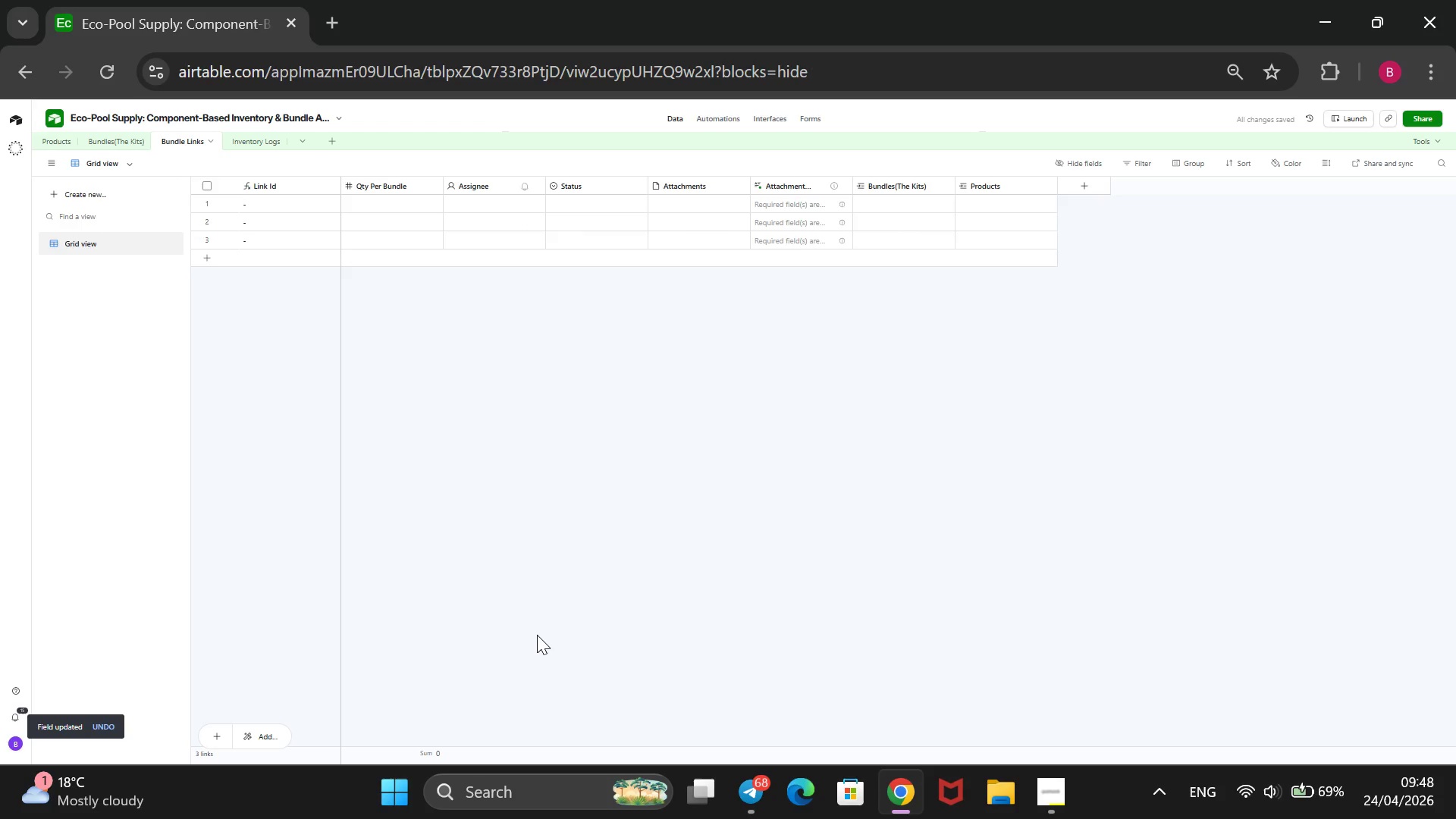 
left_click([256, 143])
 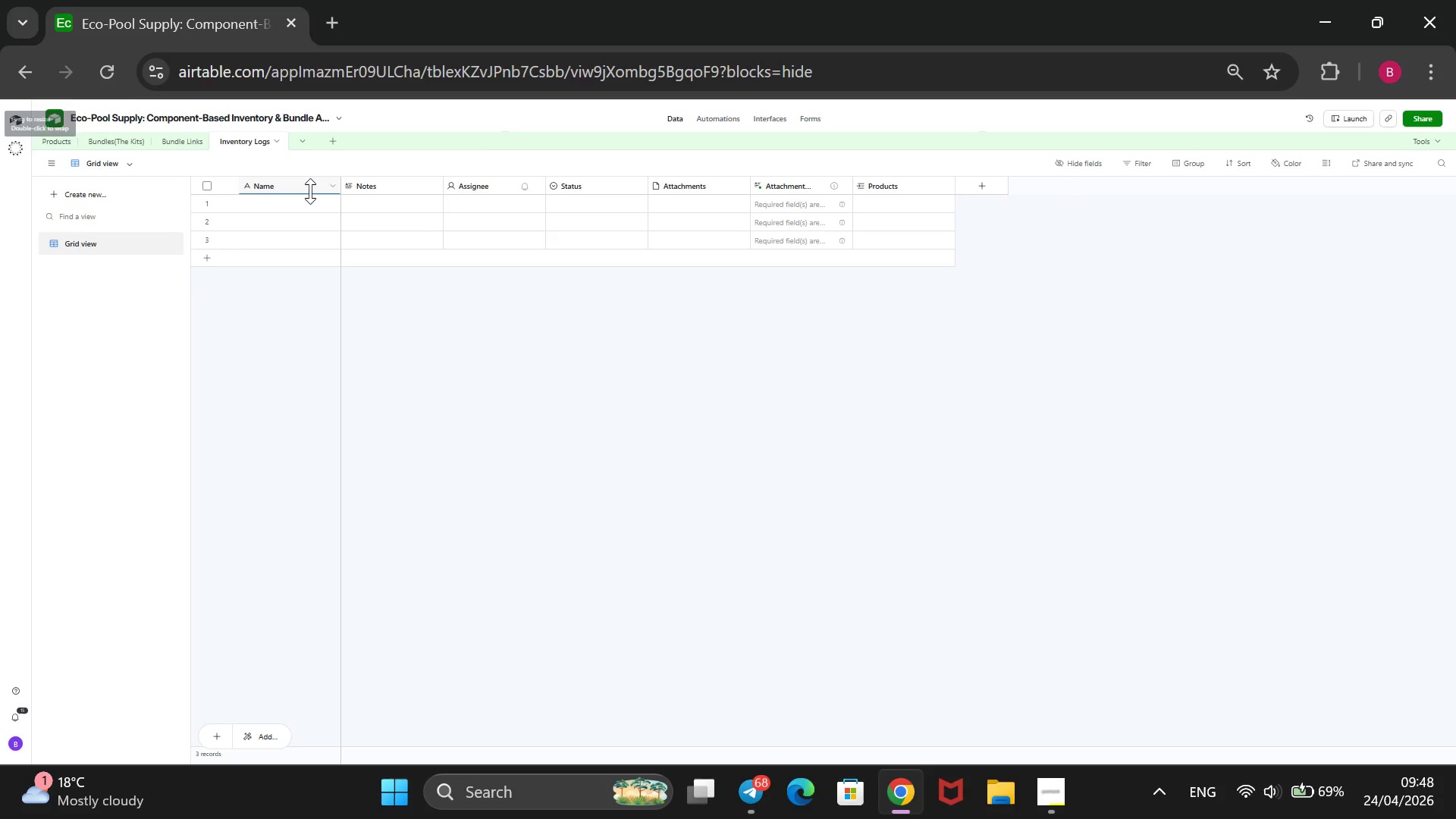 
right_click([310, 186])
 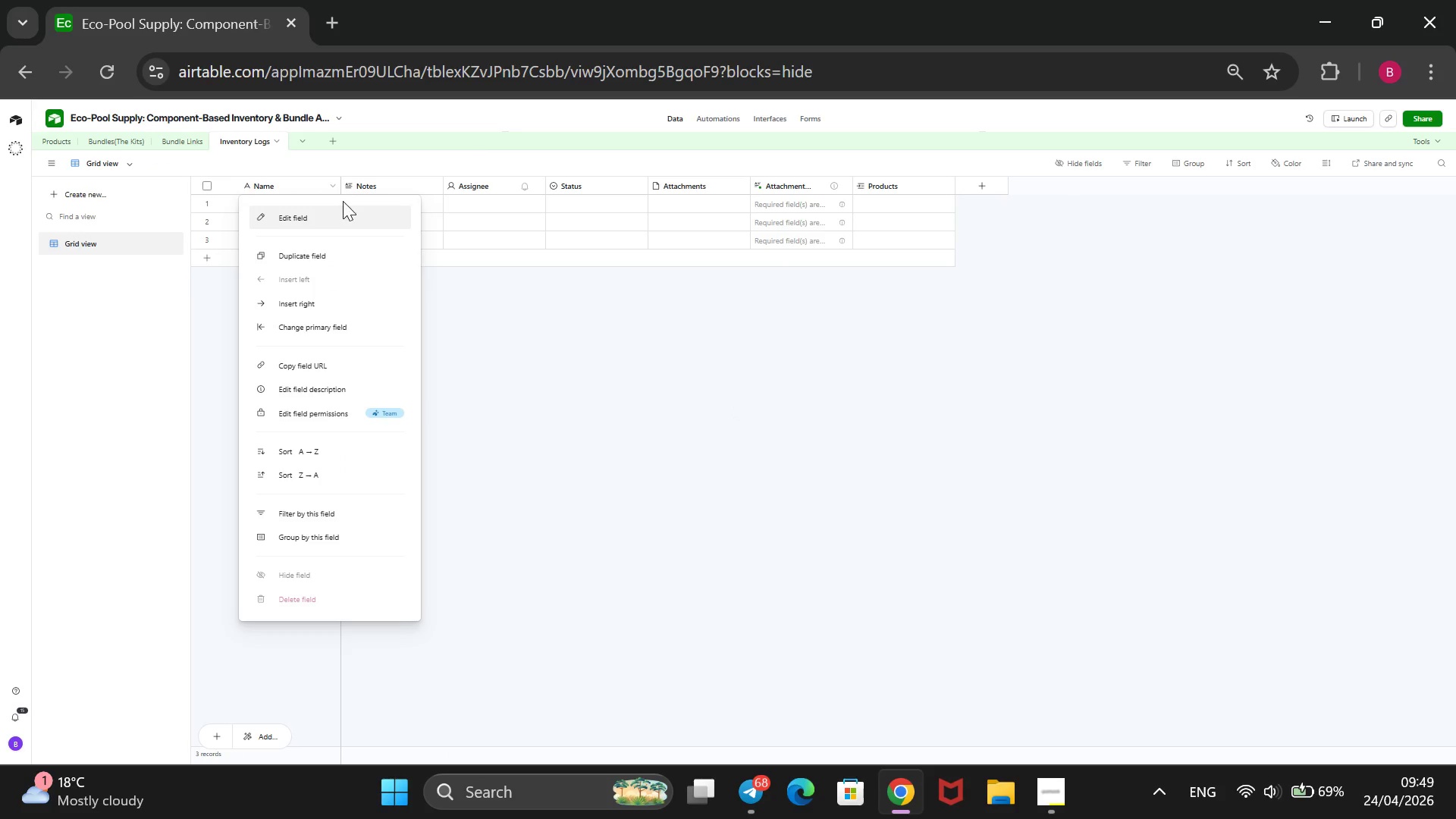 
left_click([328, 212])
 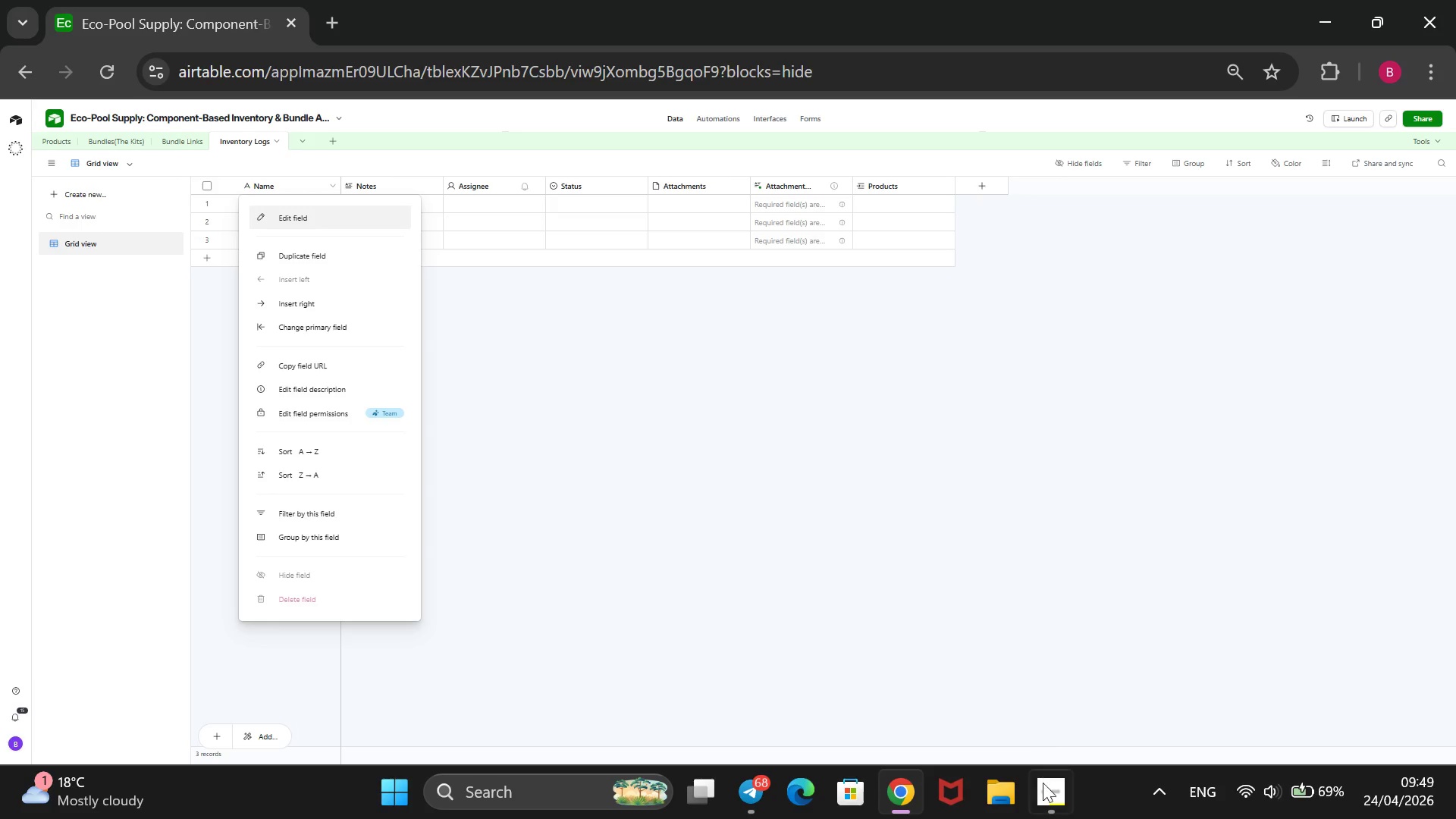 
left_click([1043, 793])